 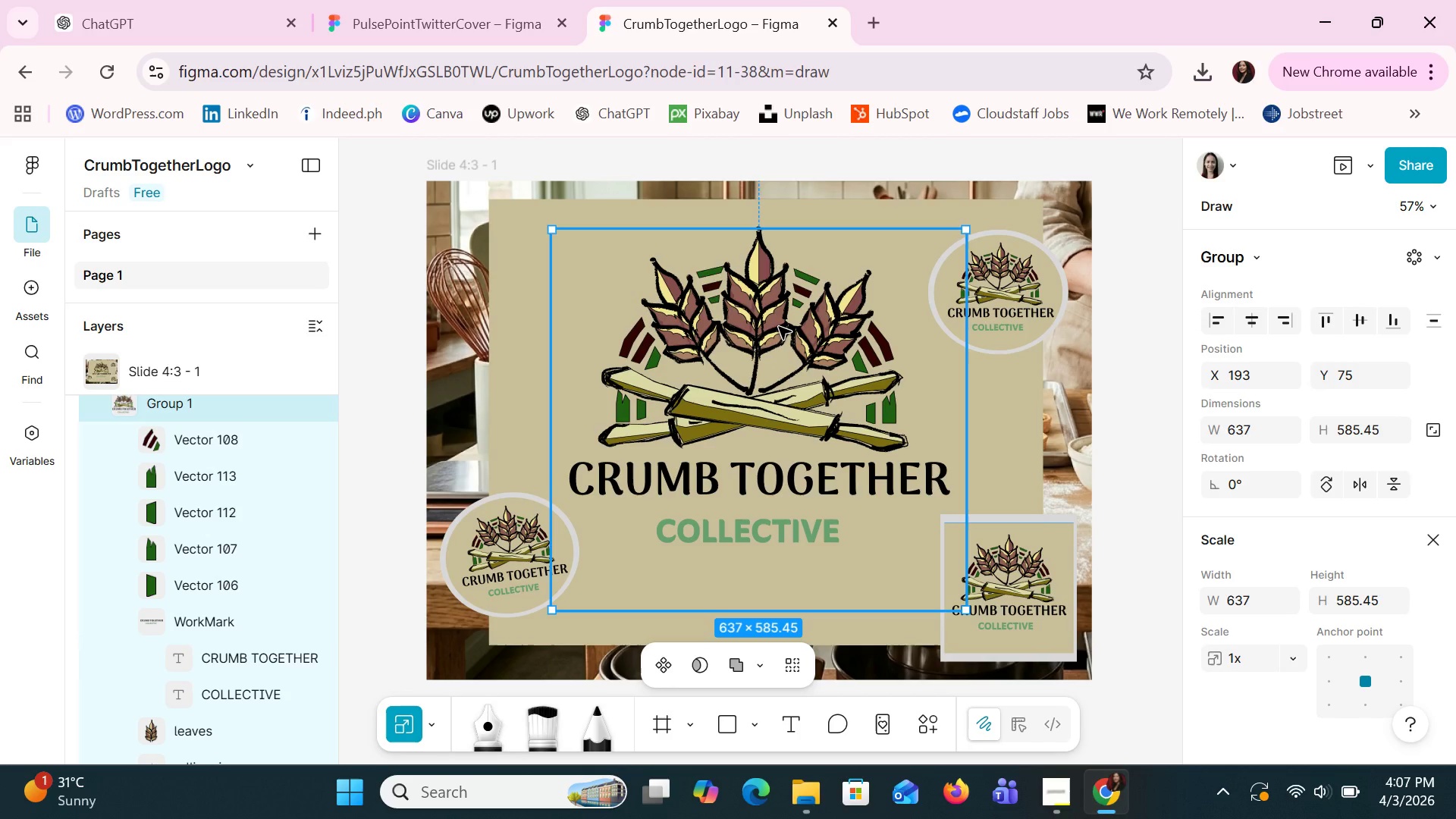 
scroll: coordinate [1422, 406], scroll_direction: down, amount: 7.0
 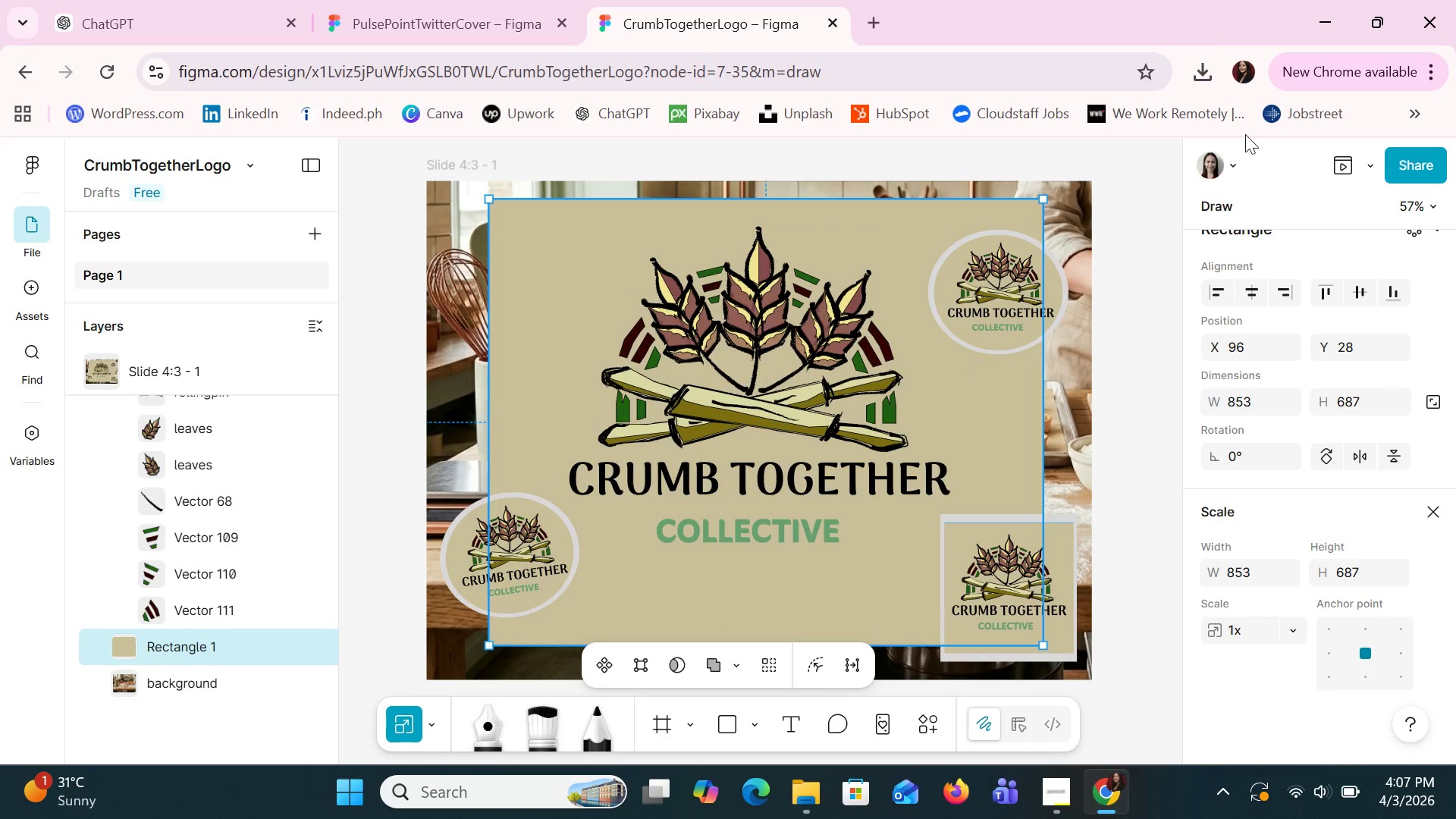 
left_click([795, 361])
 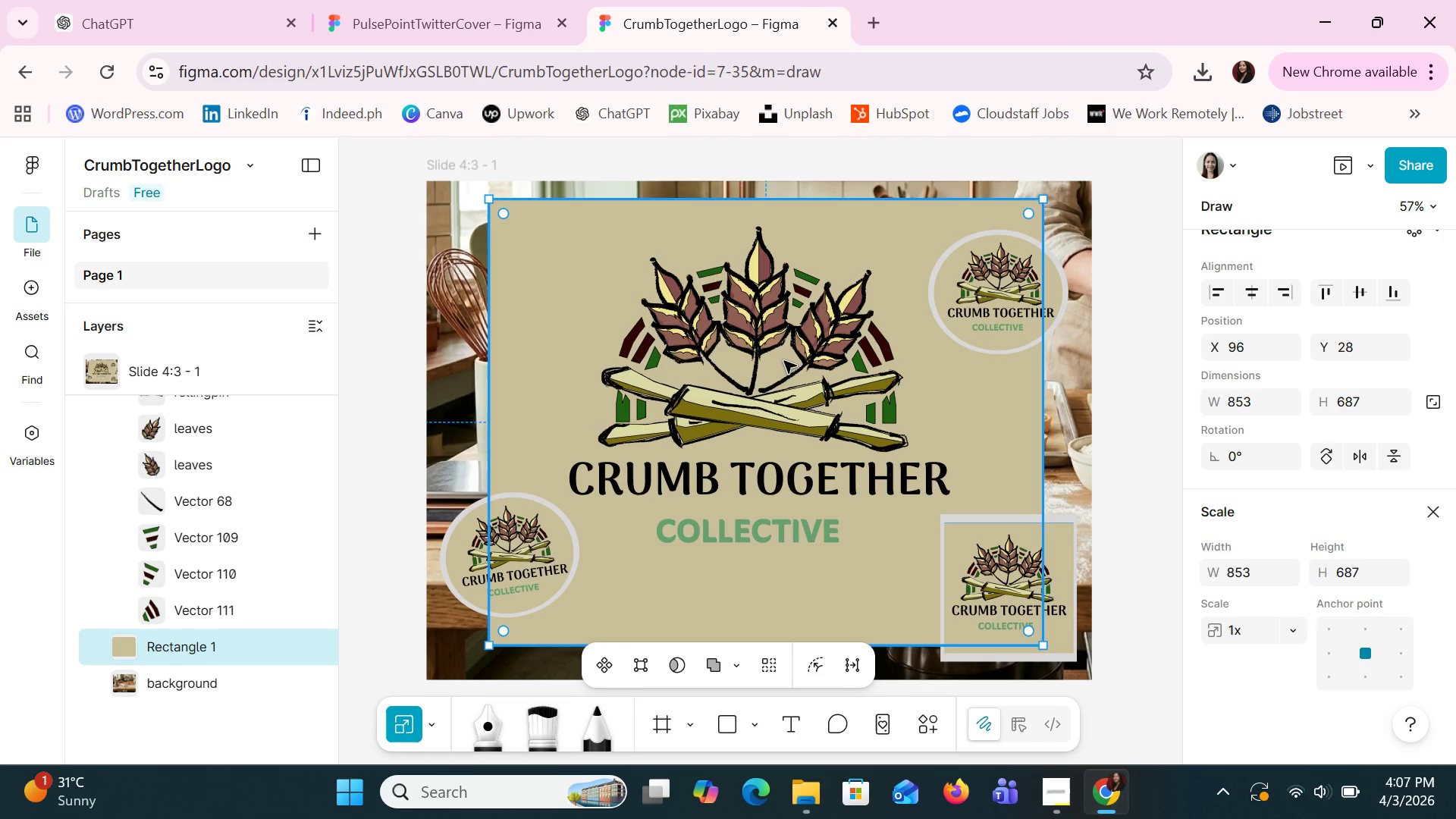 
left_click([784, 361])
 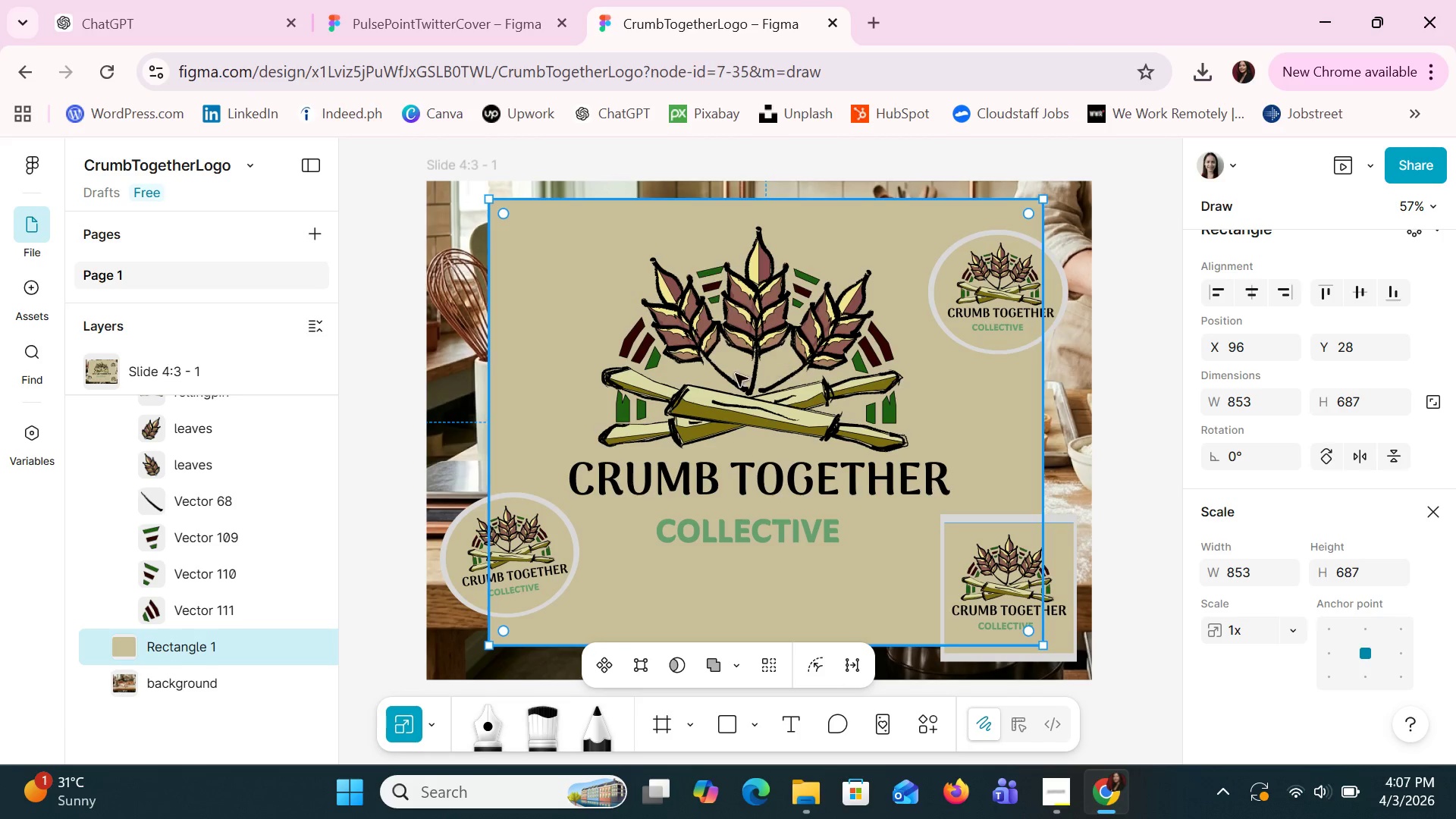 
double_click([720, 378])
 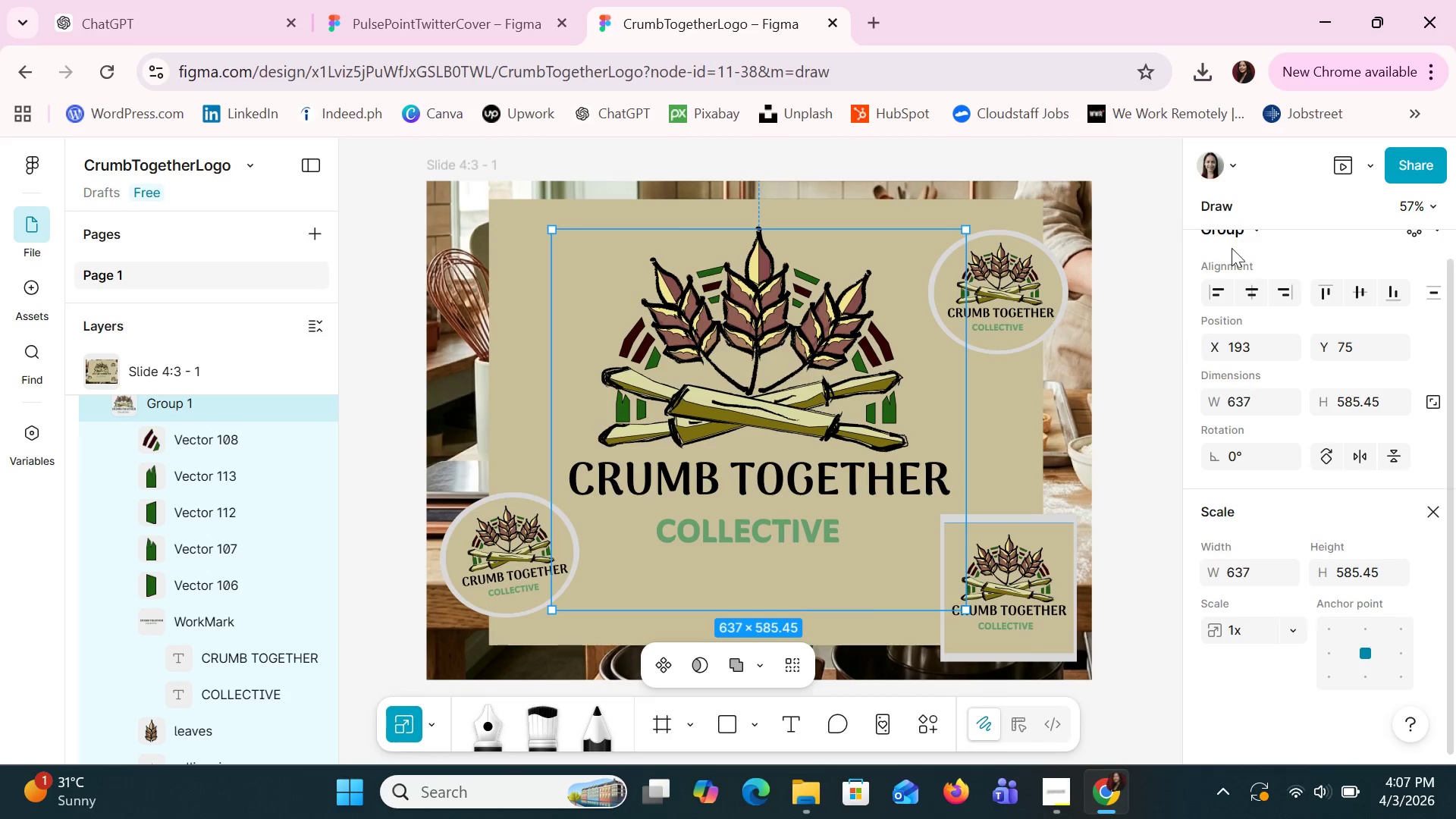 
scroll: coordinate [1233, 258], scroll_direction: up, amount: 4.0
 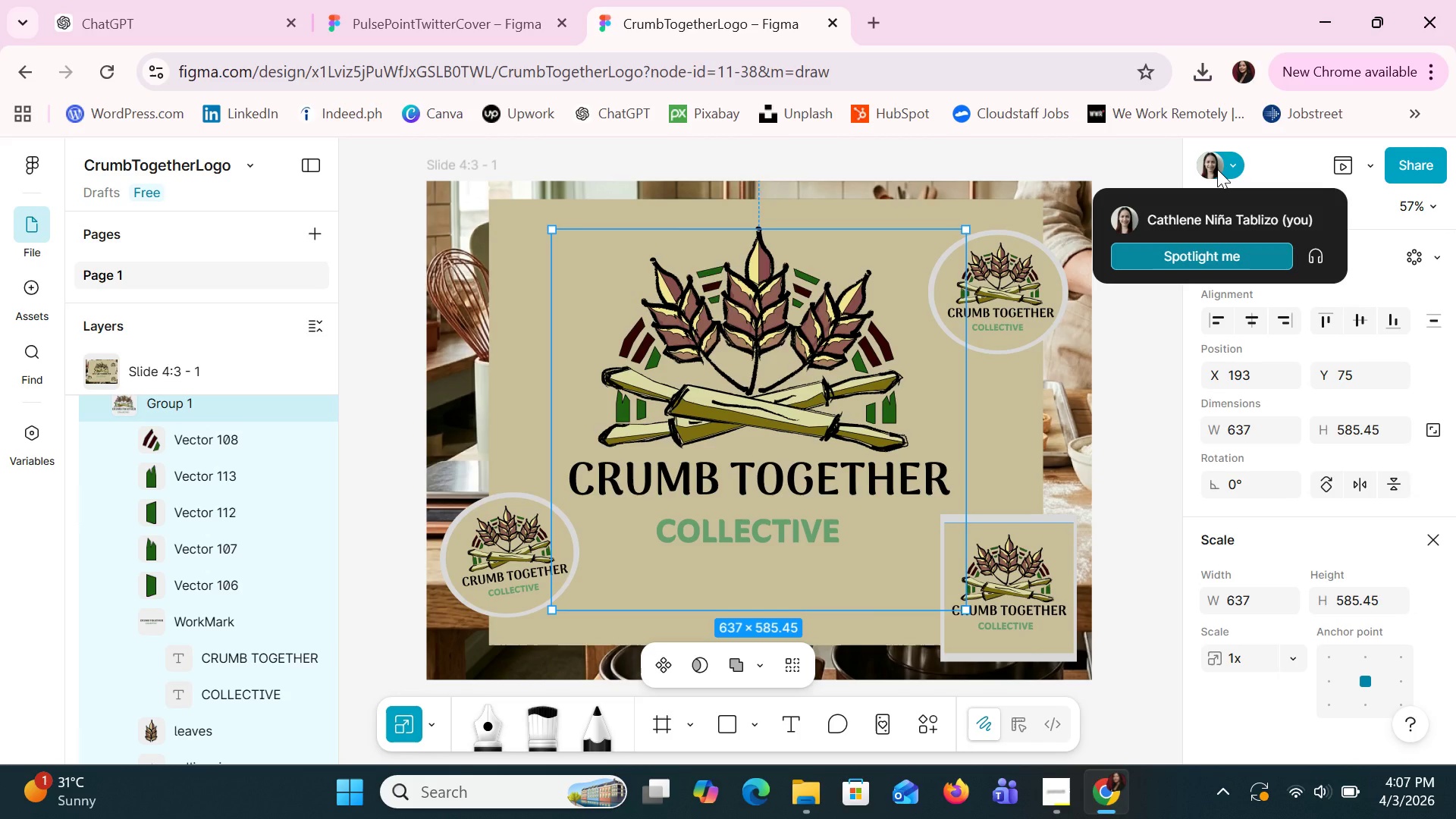 
left_click([1217, 169])
 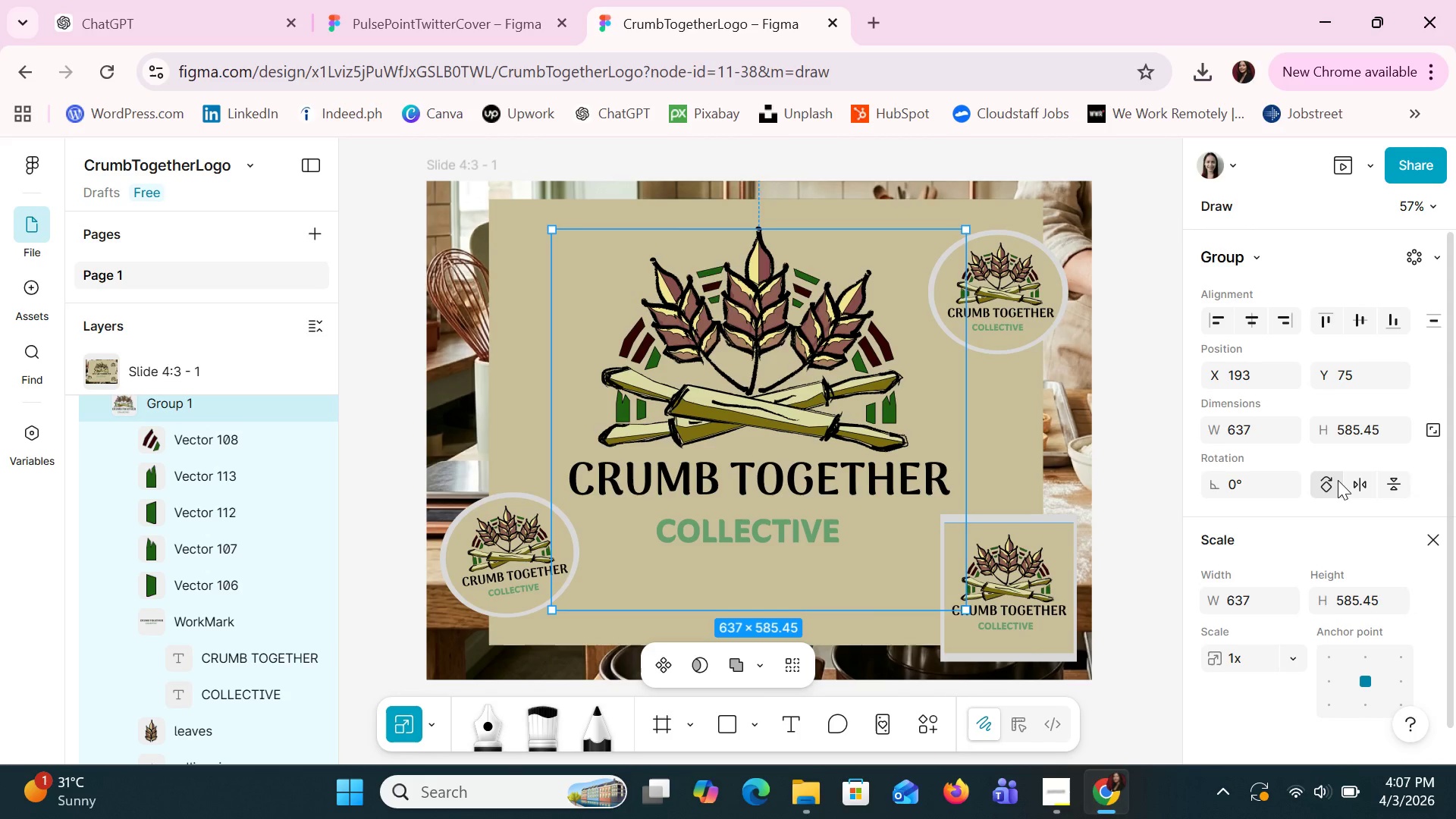 
scroll: coordinate [1338, 480], scroll_direction: down, amount: 3.0
 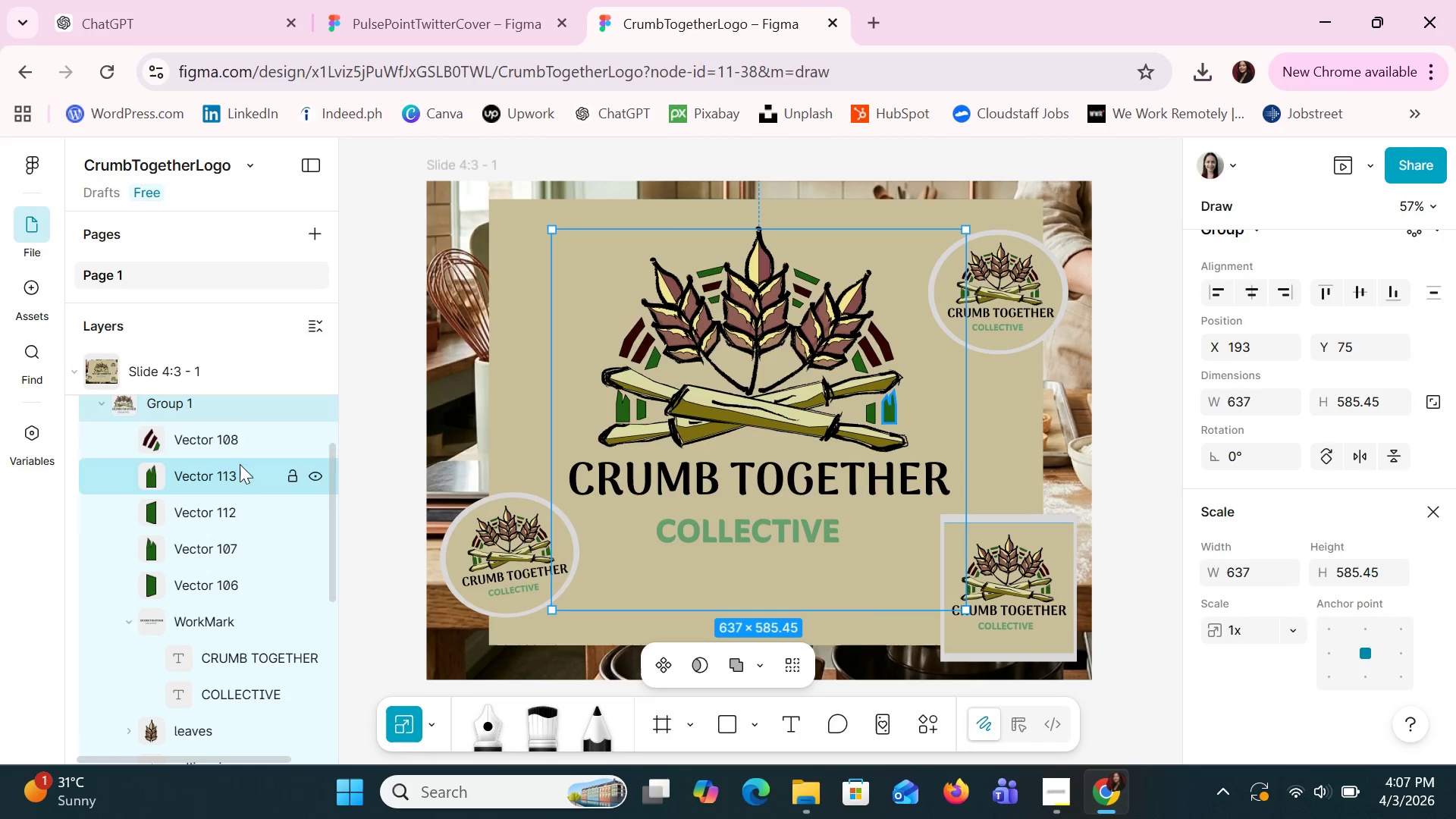 
left_click([235, 416])
 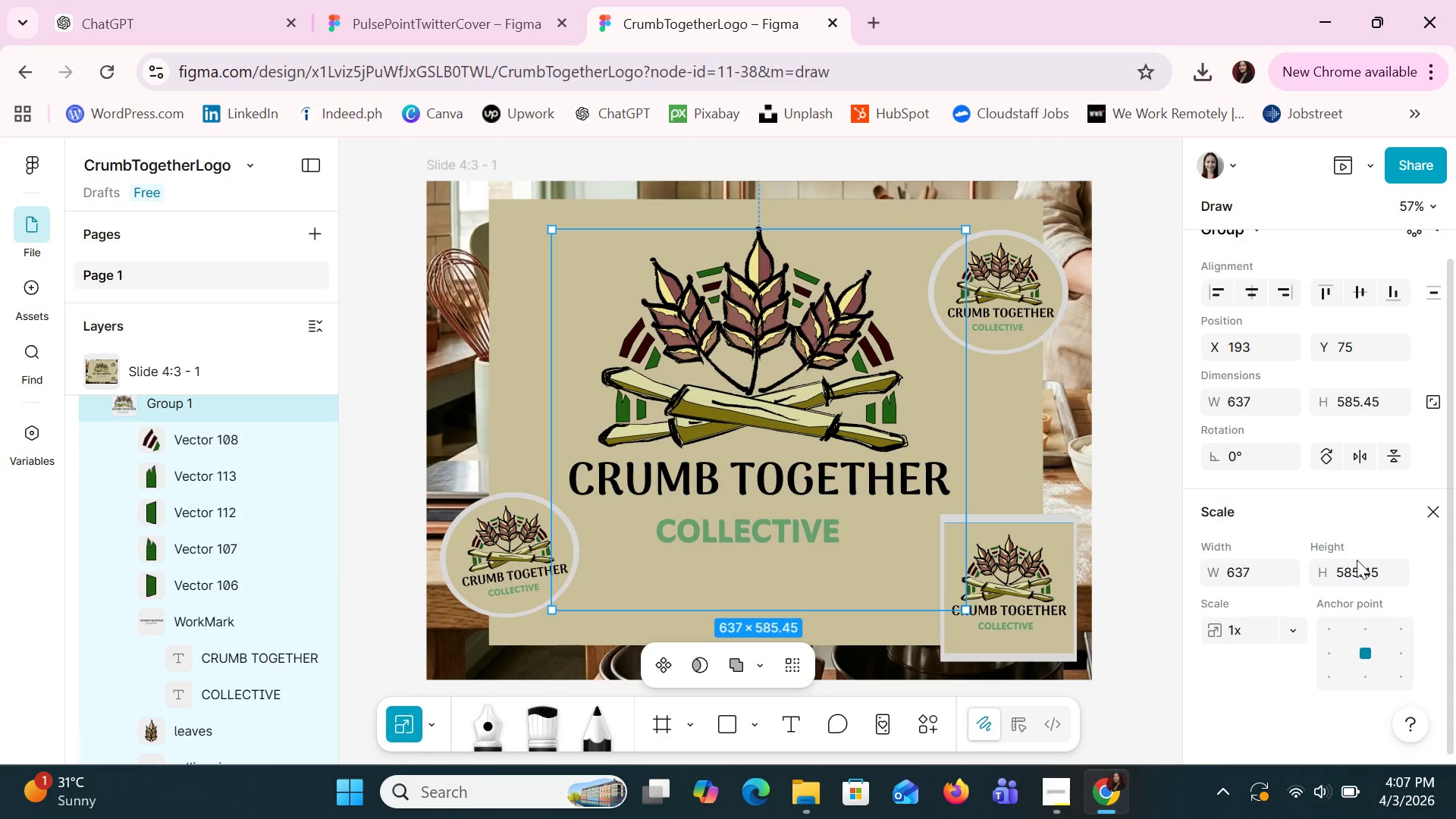 
scroll: coordinate [1357, 563], scroll_direction: down, amount: 3.0
 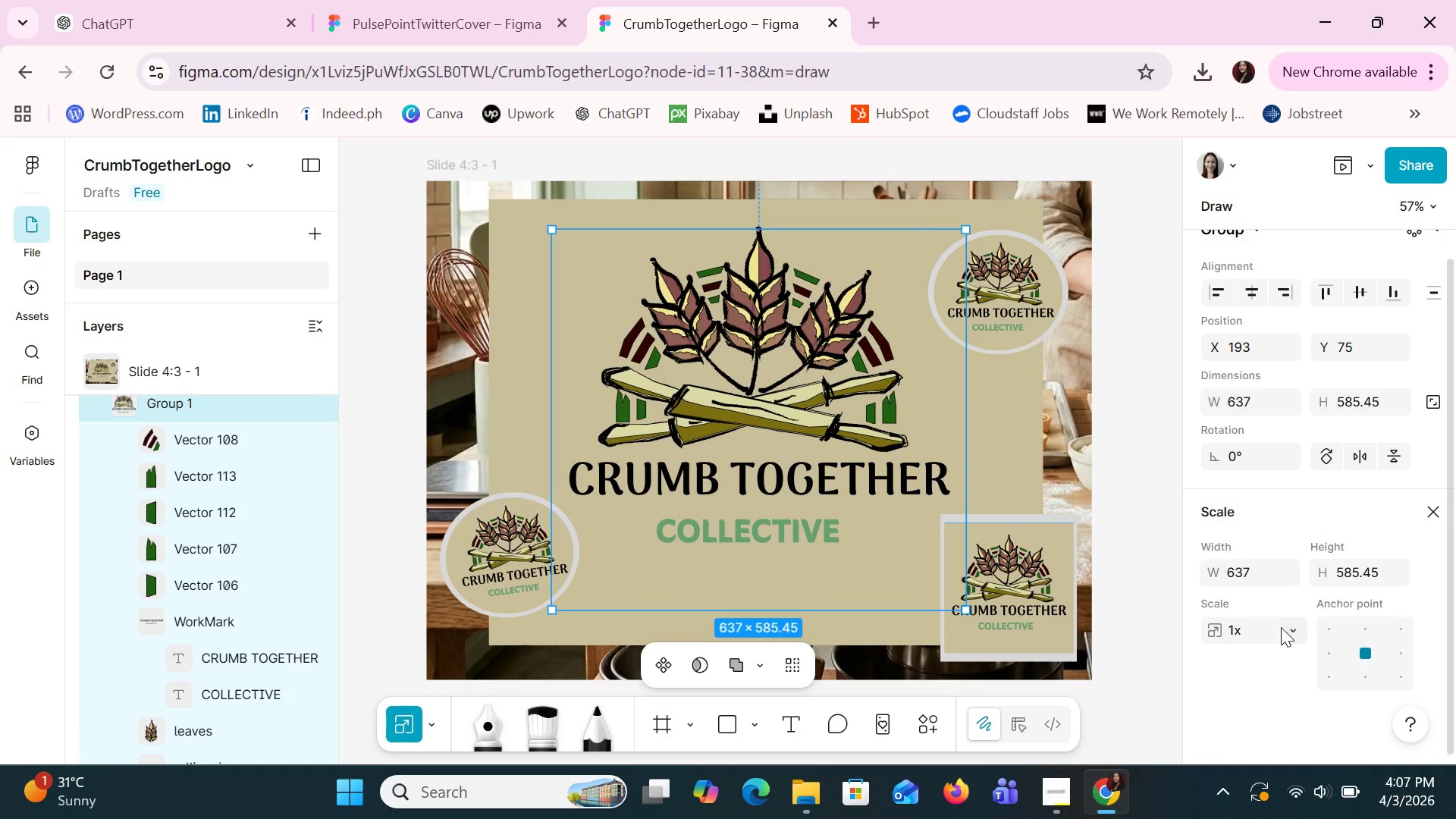 
left_click([1299, 643])
 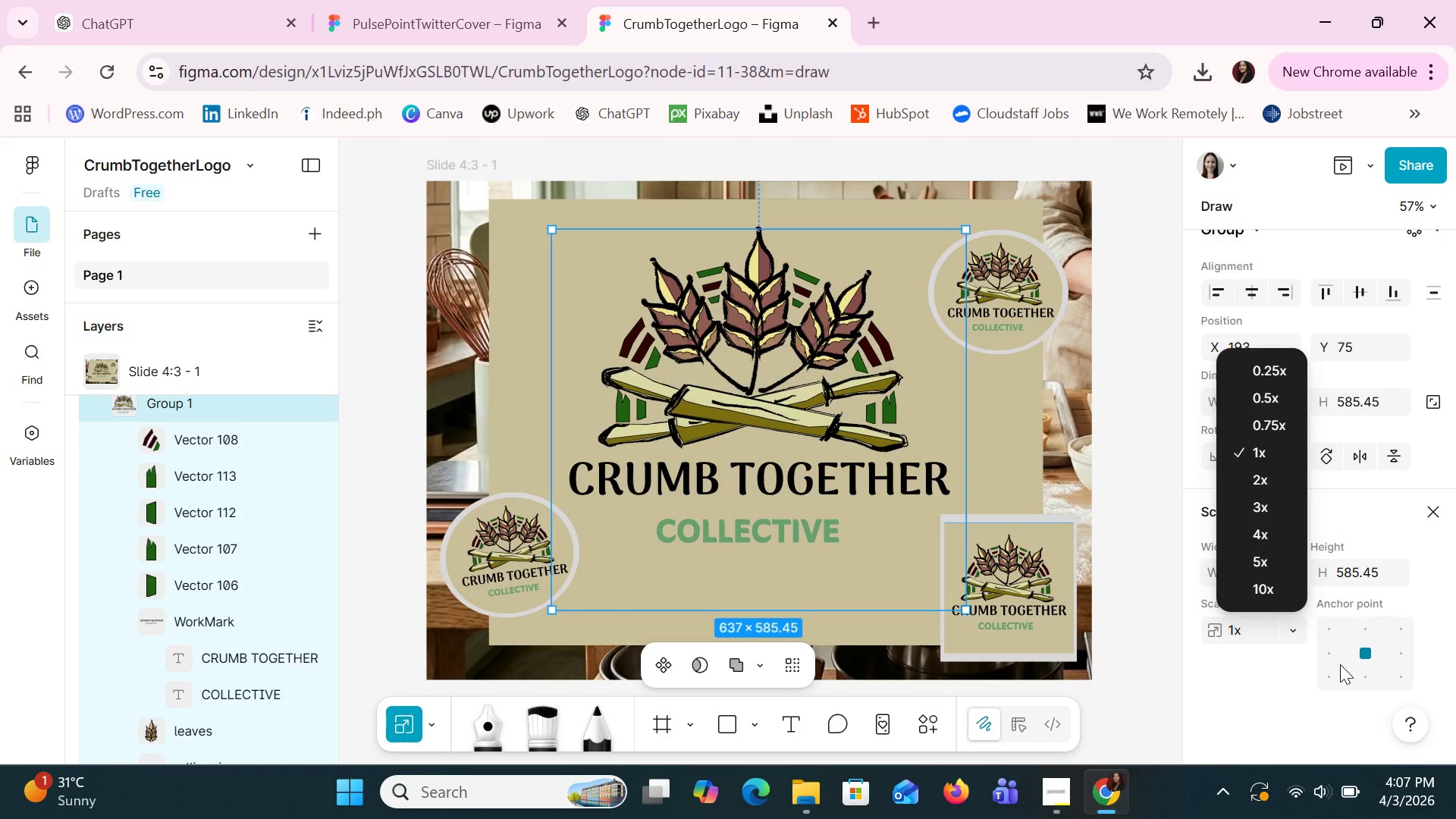 
left_click([1360, 648])
 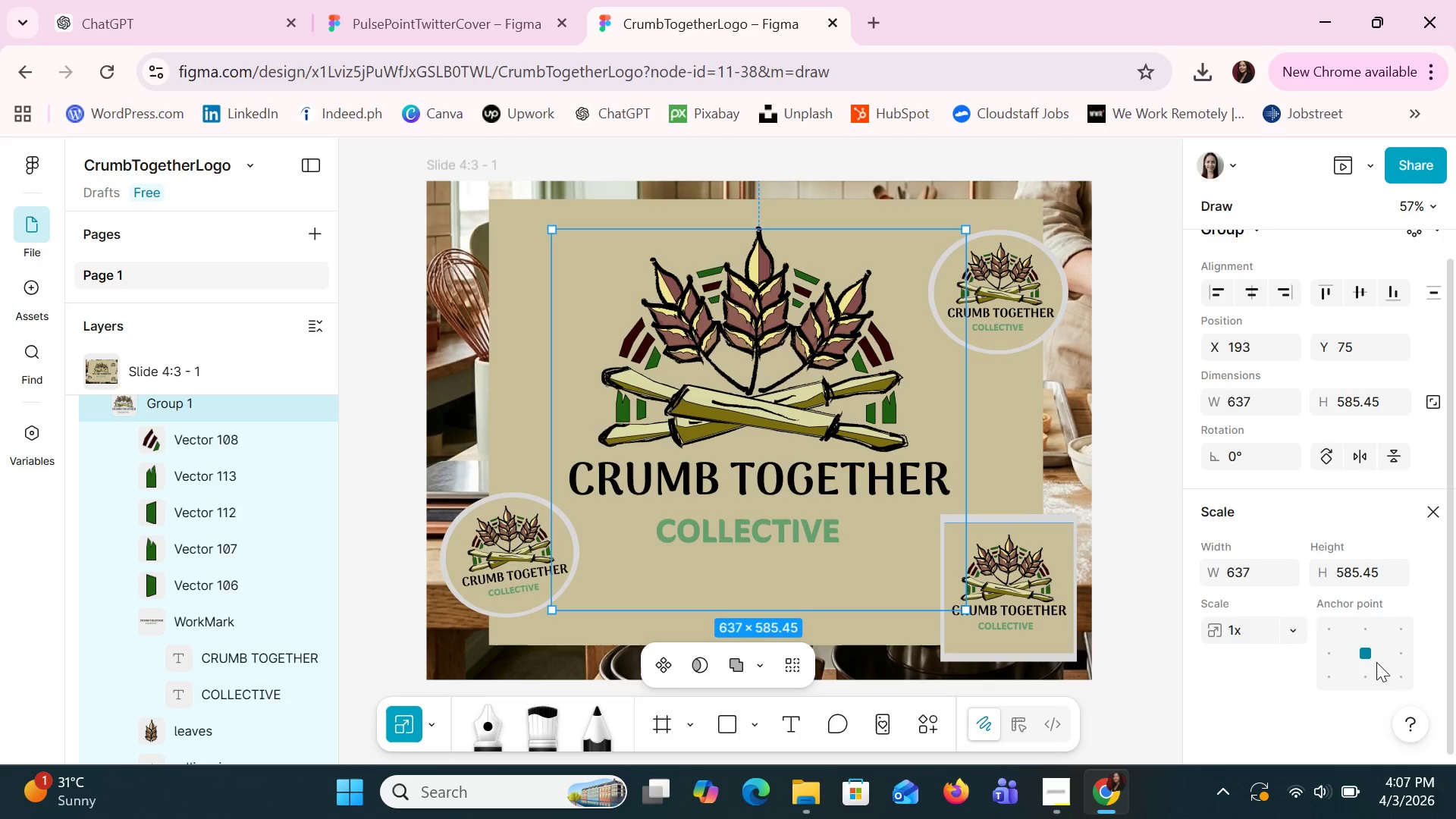 
left_click([1385, 667])
 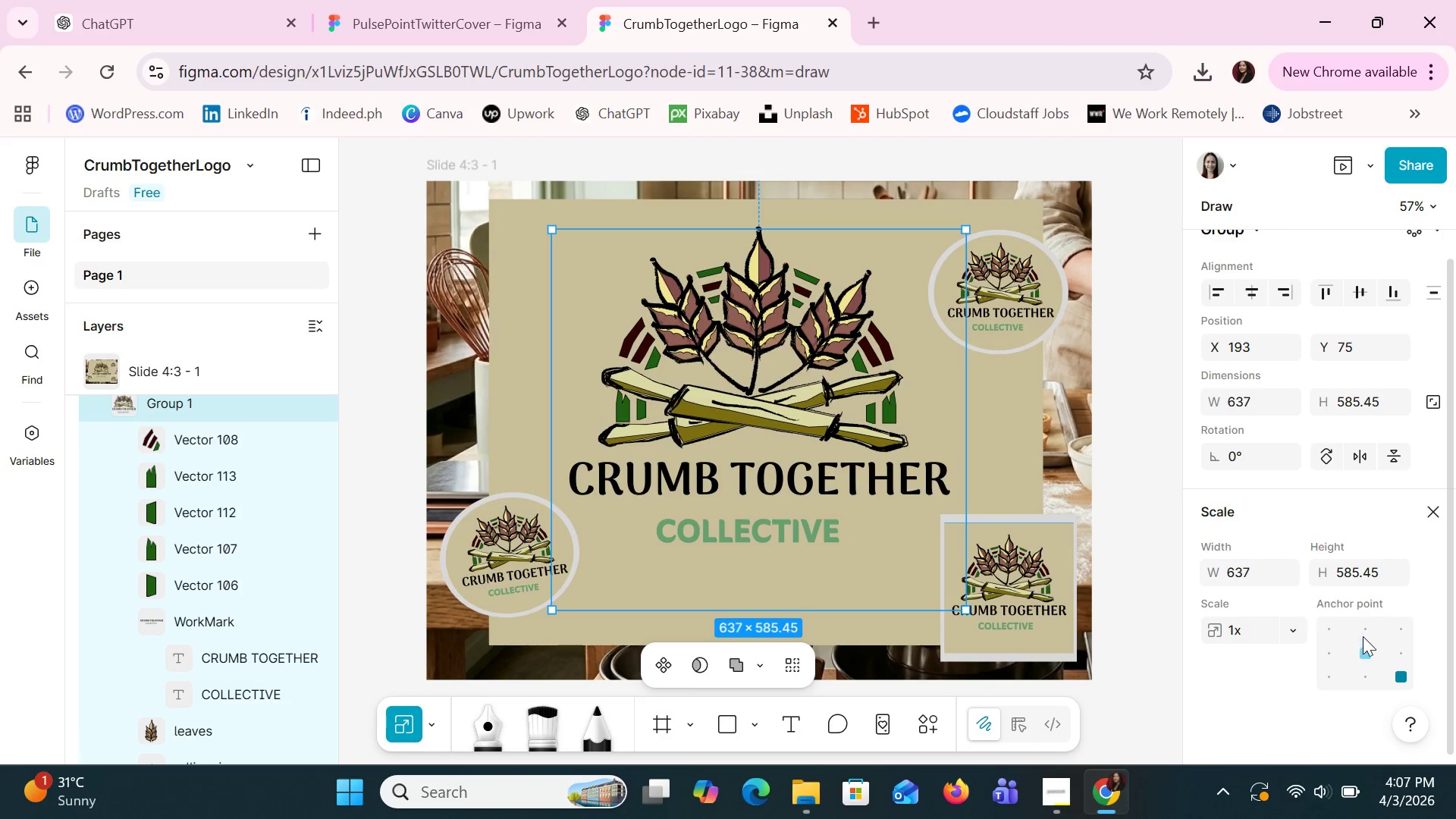 
left_click([1360, 632])
 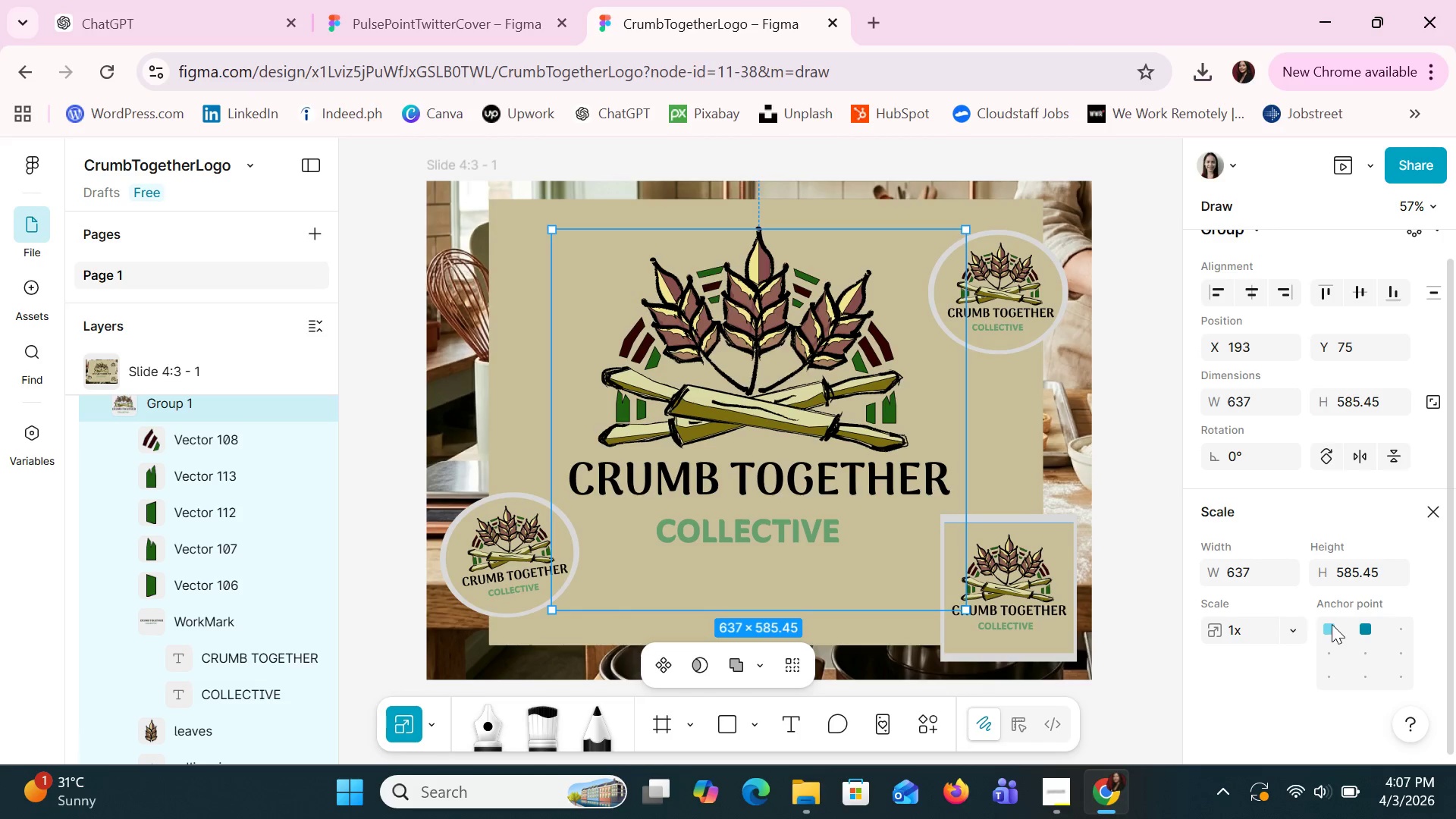 
left_click([1332, 624])
 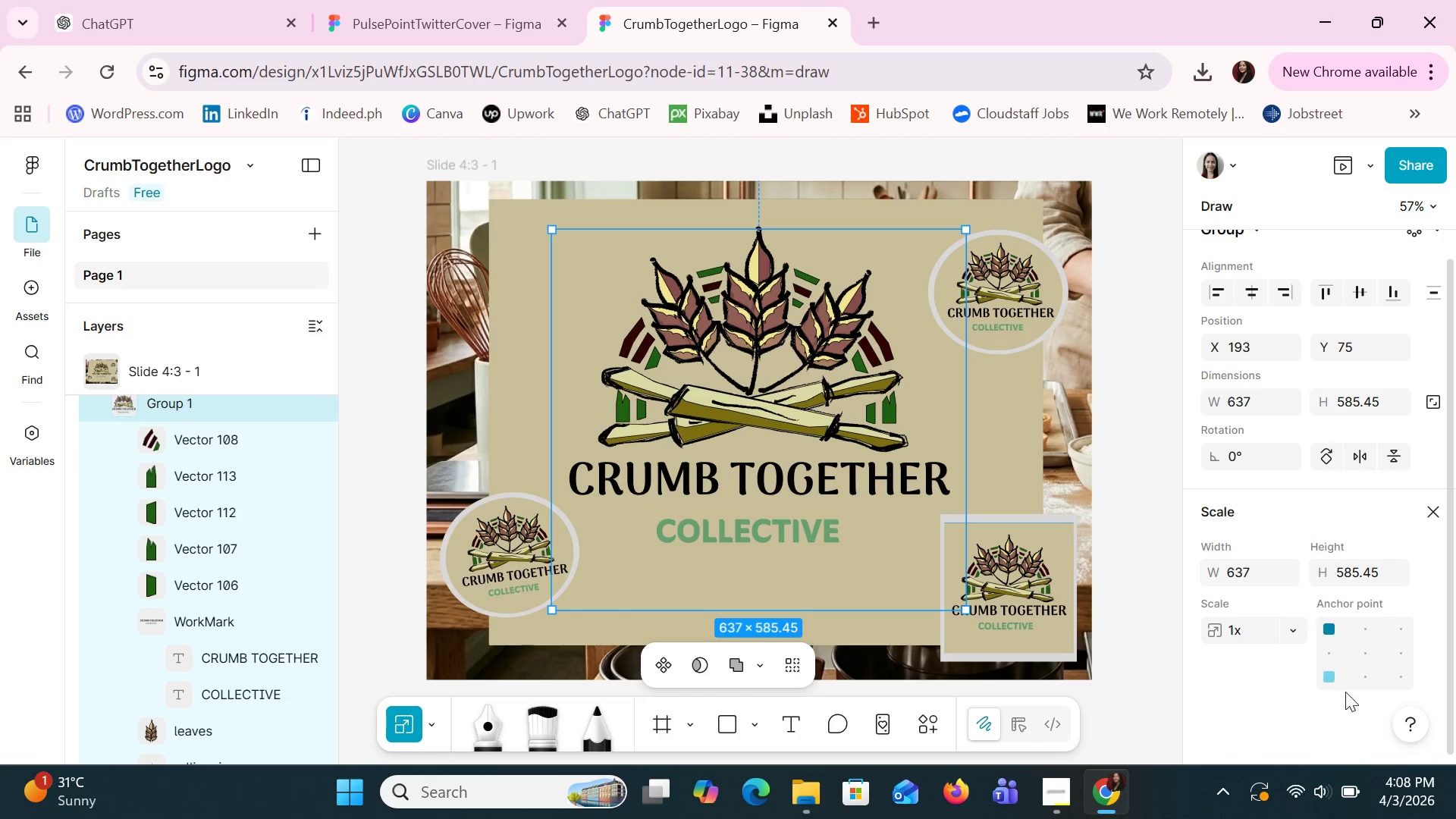 
left_click([1349, 703])
 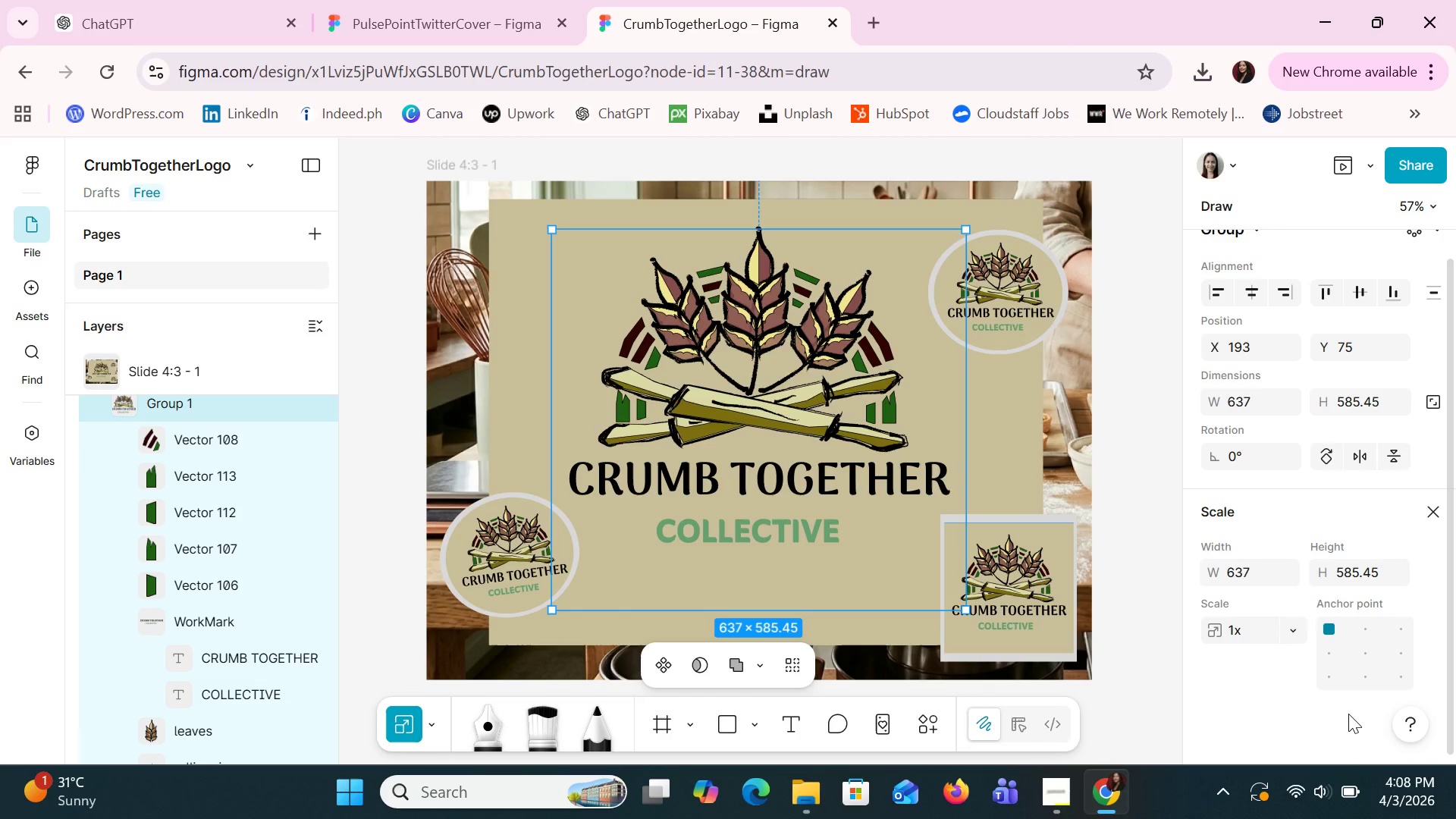 
left_click([1348, 714])
 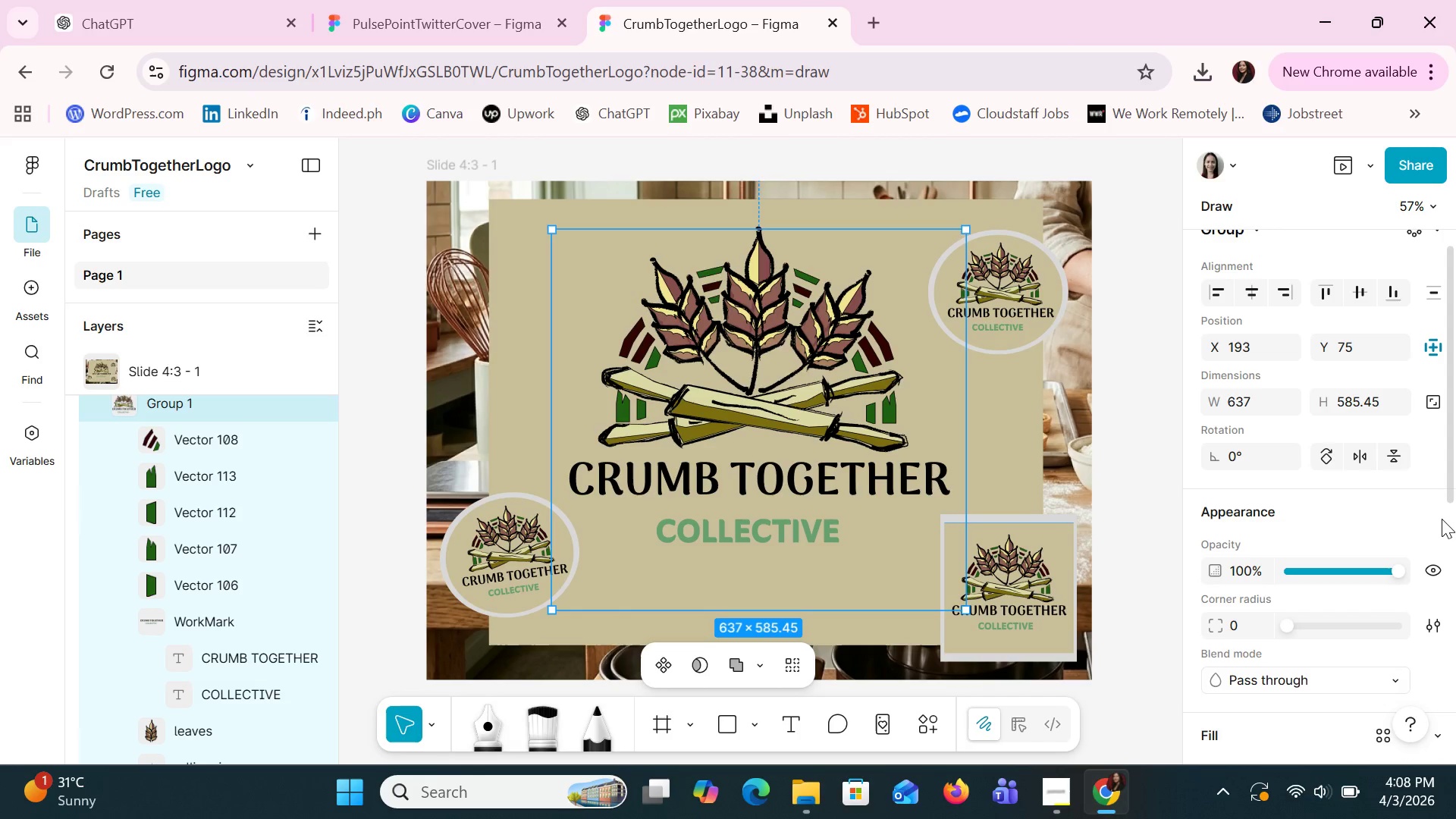 
wait(5.61)
 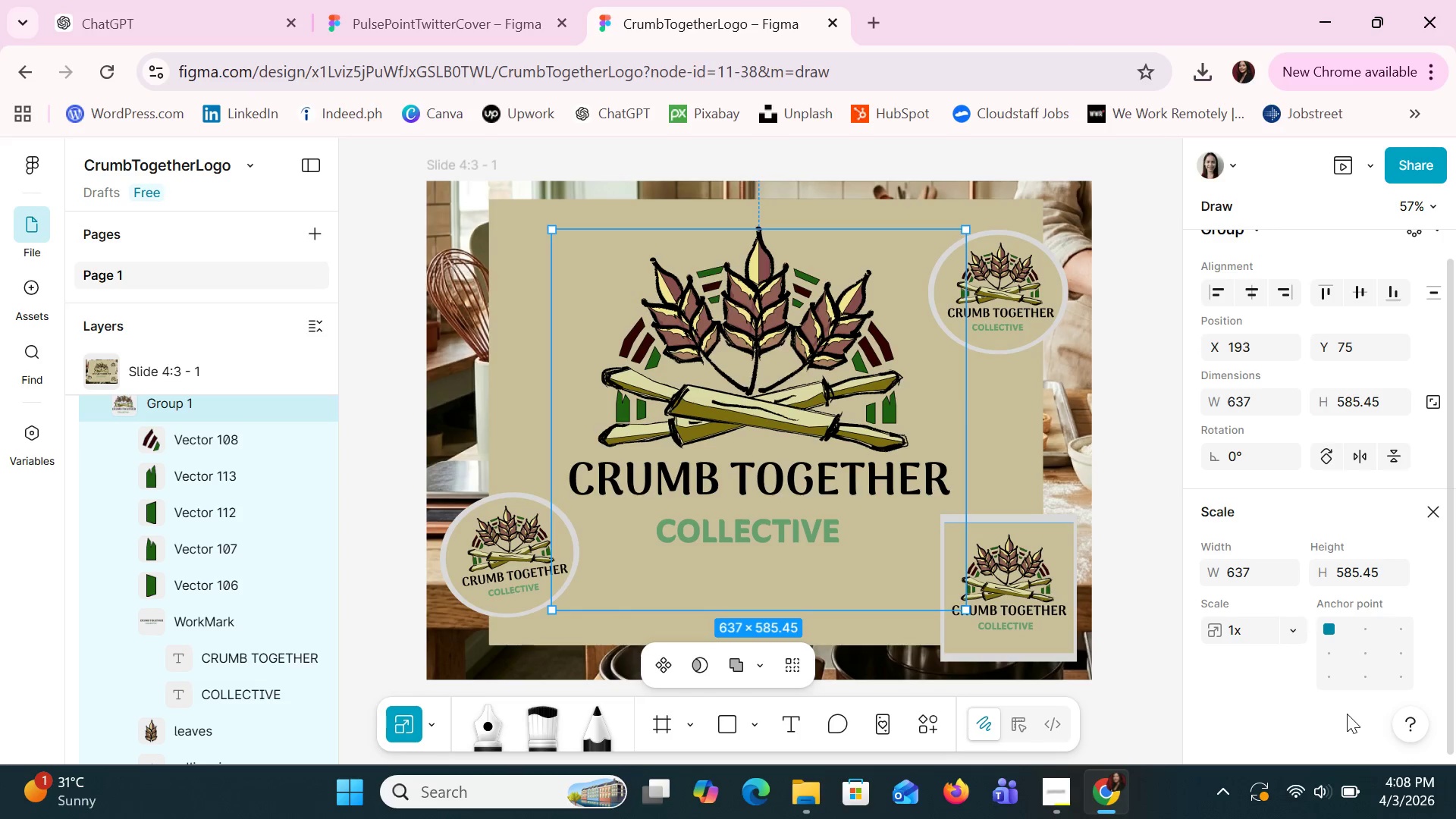 
scroll: coordinate [1329, 469], scroll_direction: down, amount: 11.0
 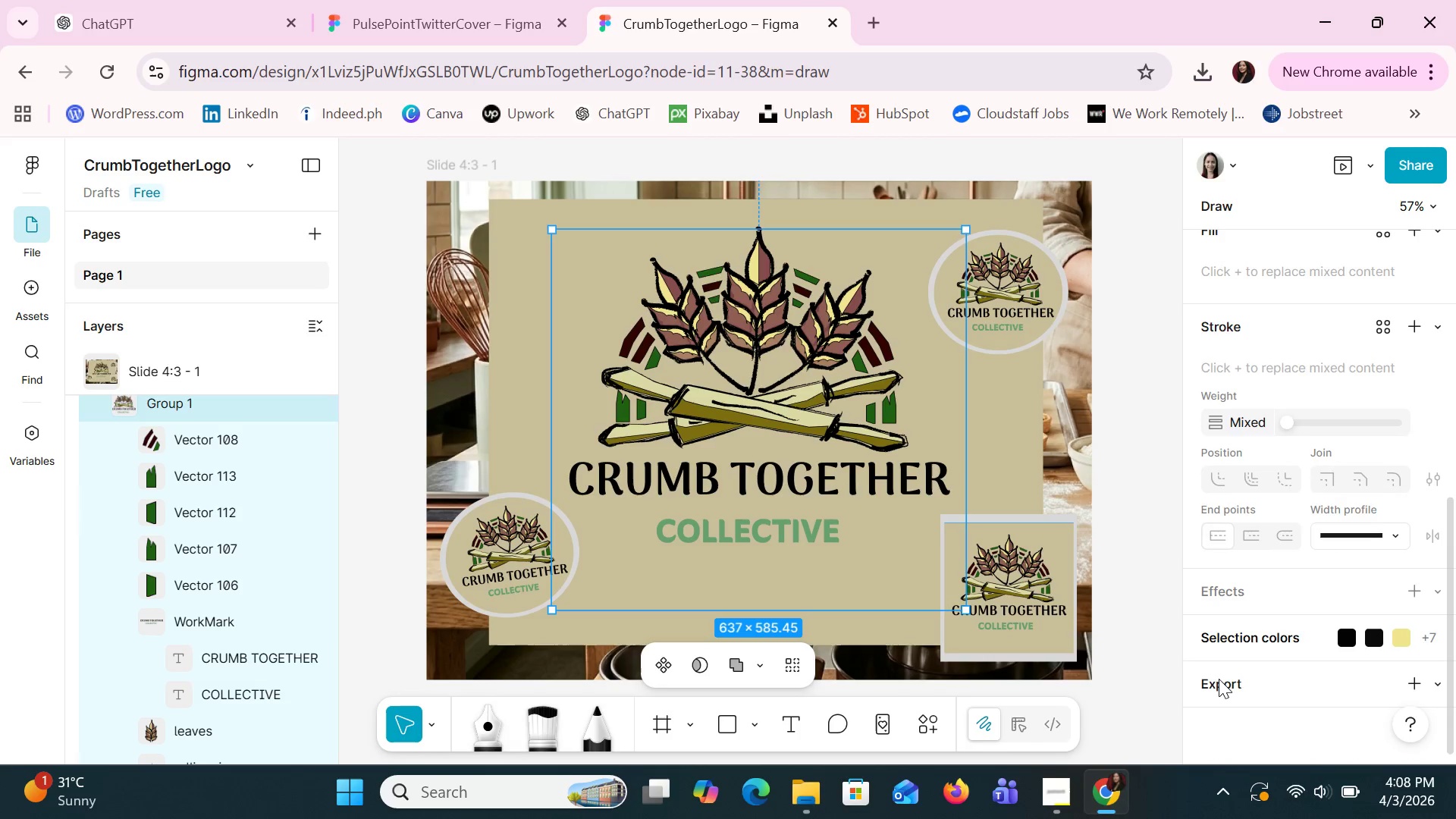 
left_click([1219, 679])